 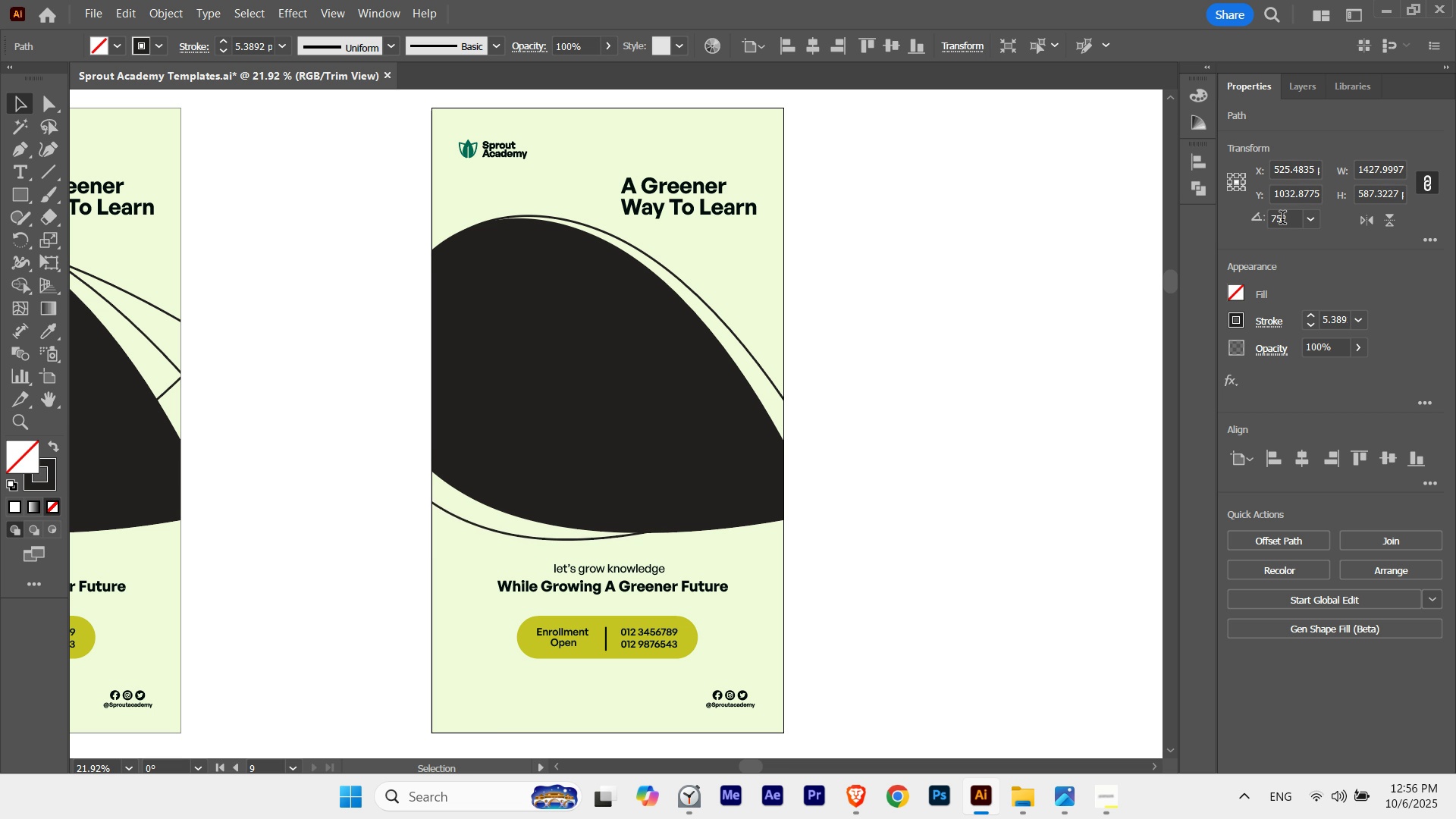 
key(Shift+ArrowRight)
 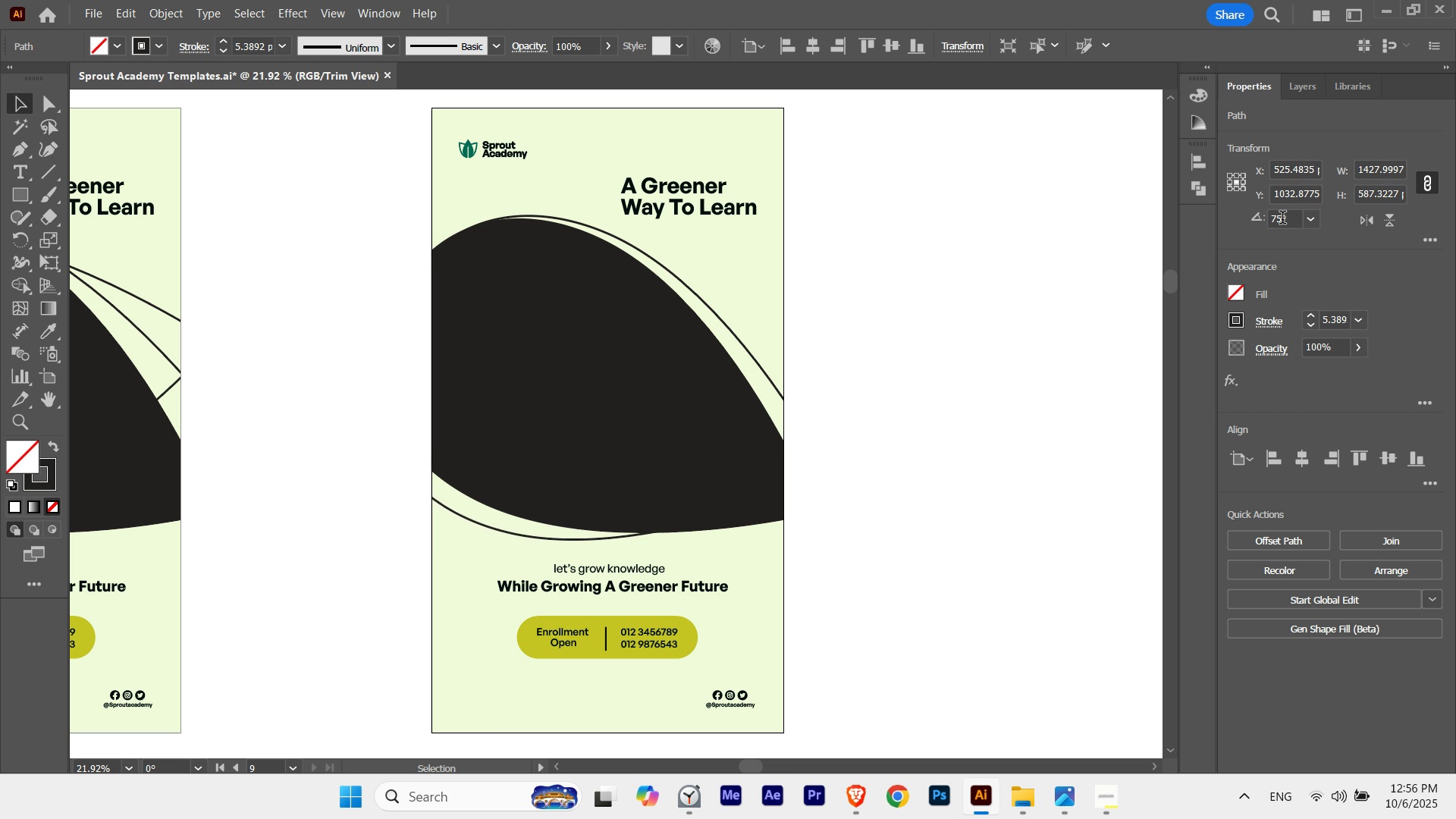 
key(Shift+ArrowRight)
 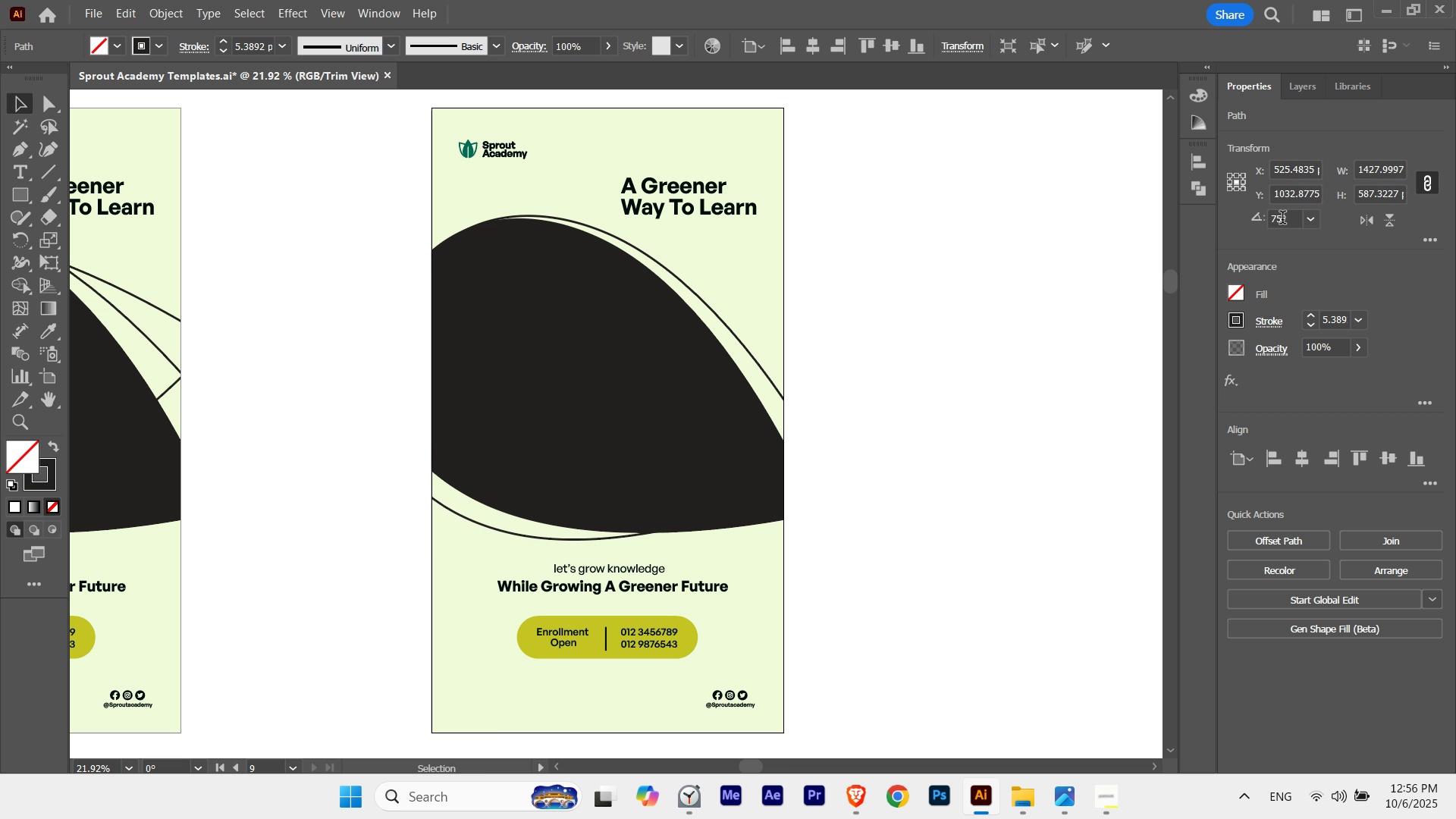 
key(Shift+ArrowRight)
 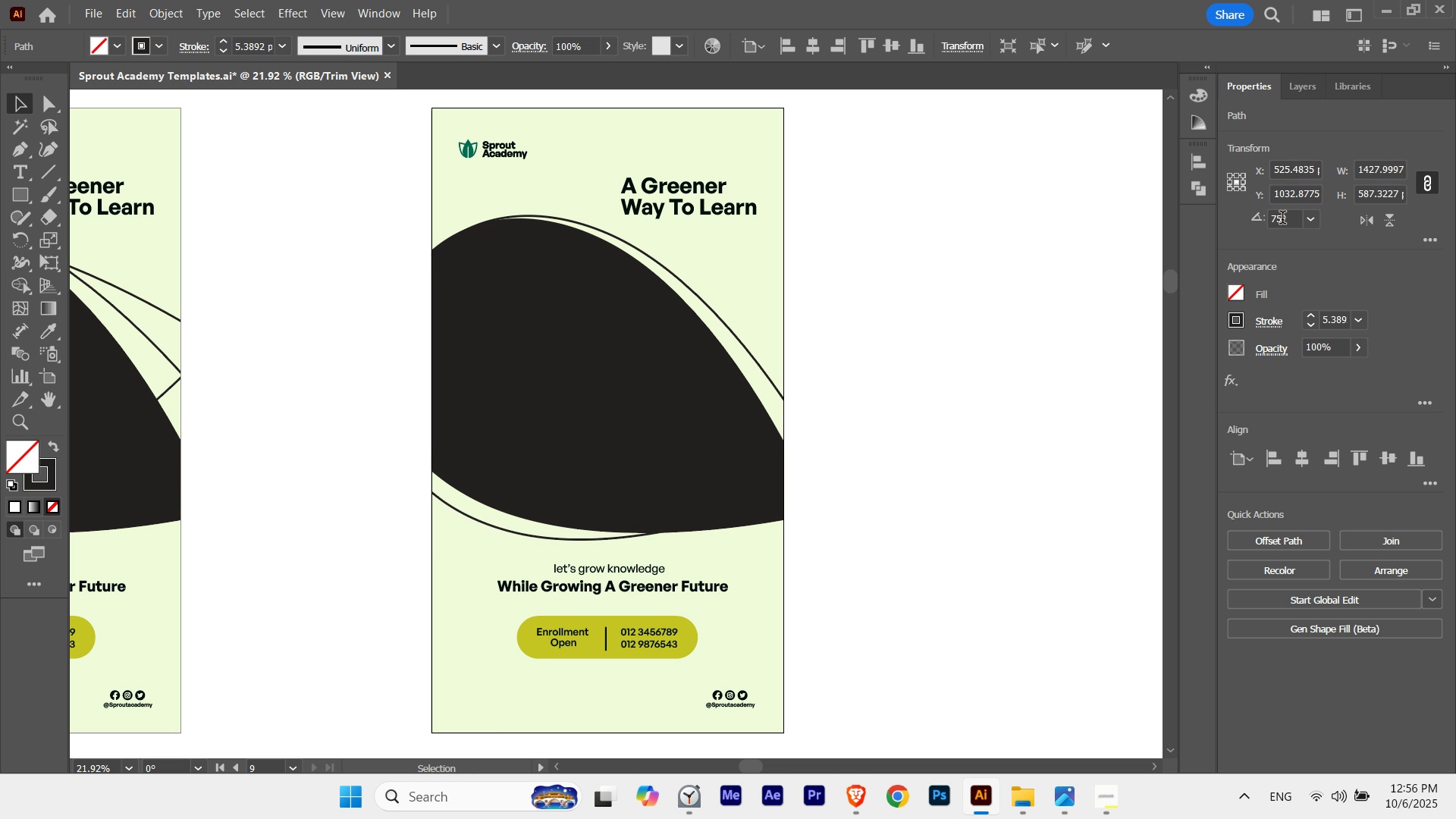 
key(Shift+ArrowRight)
 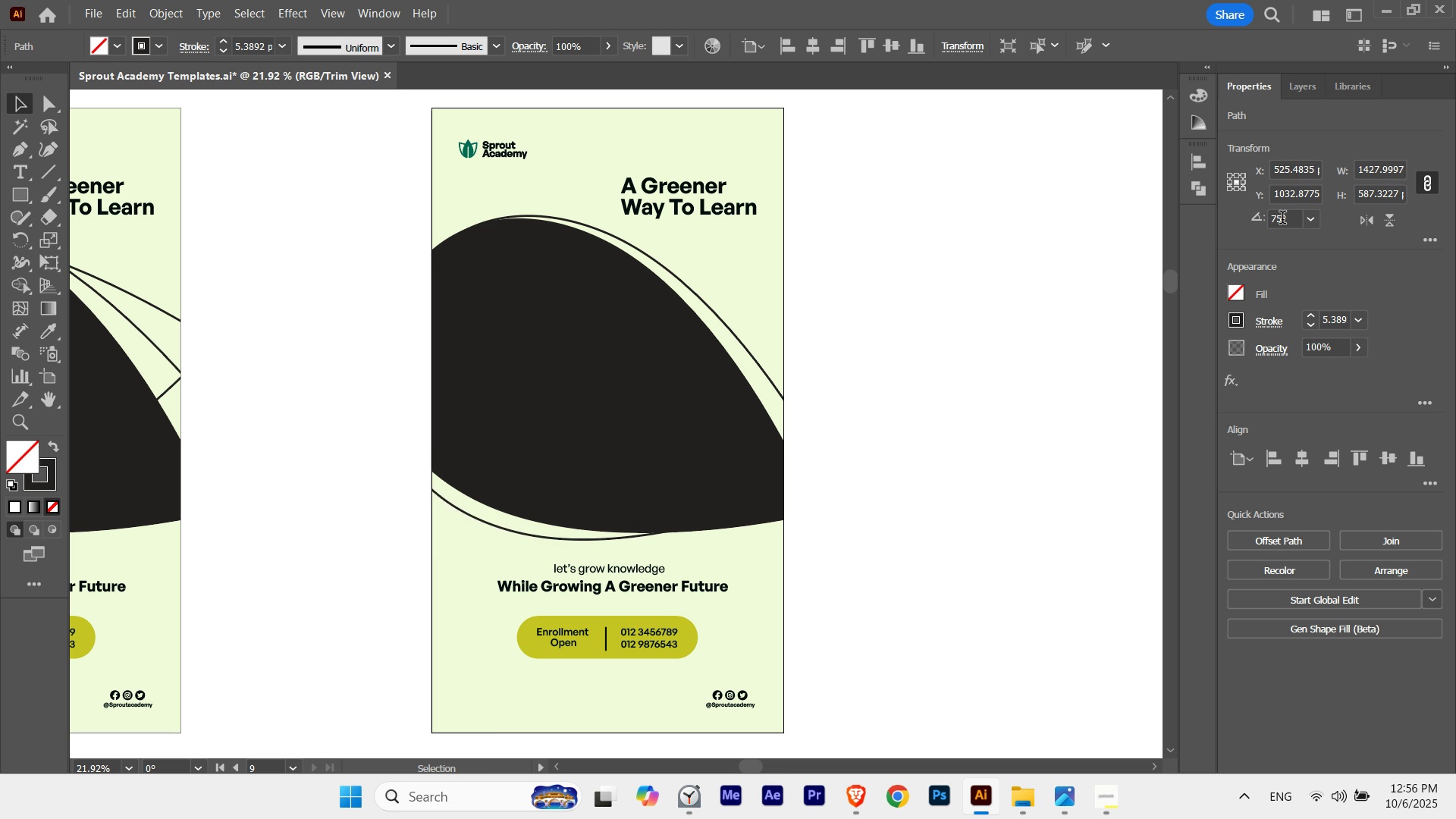 
key(Shift+ArrowRight)
 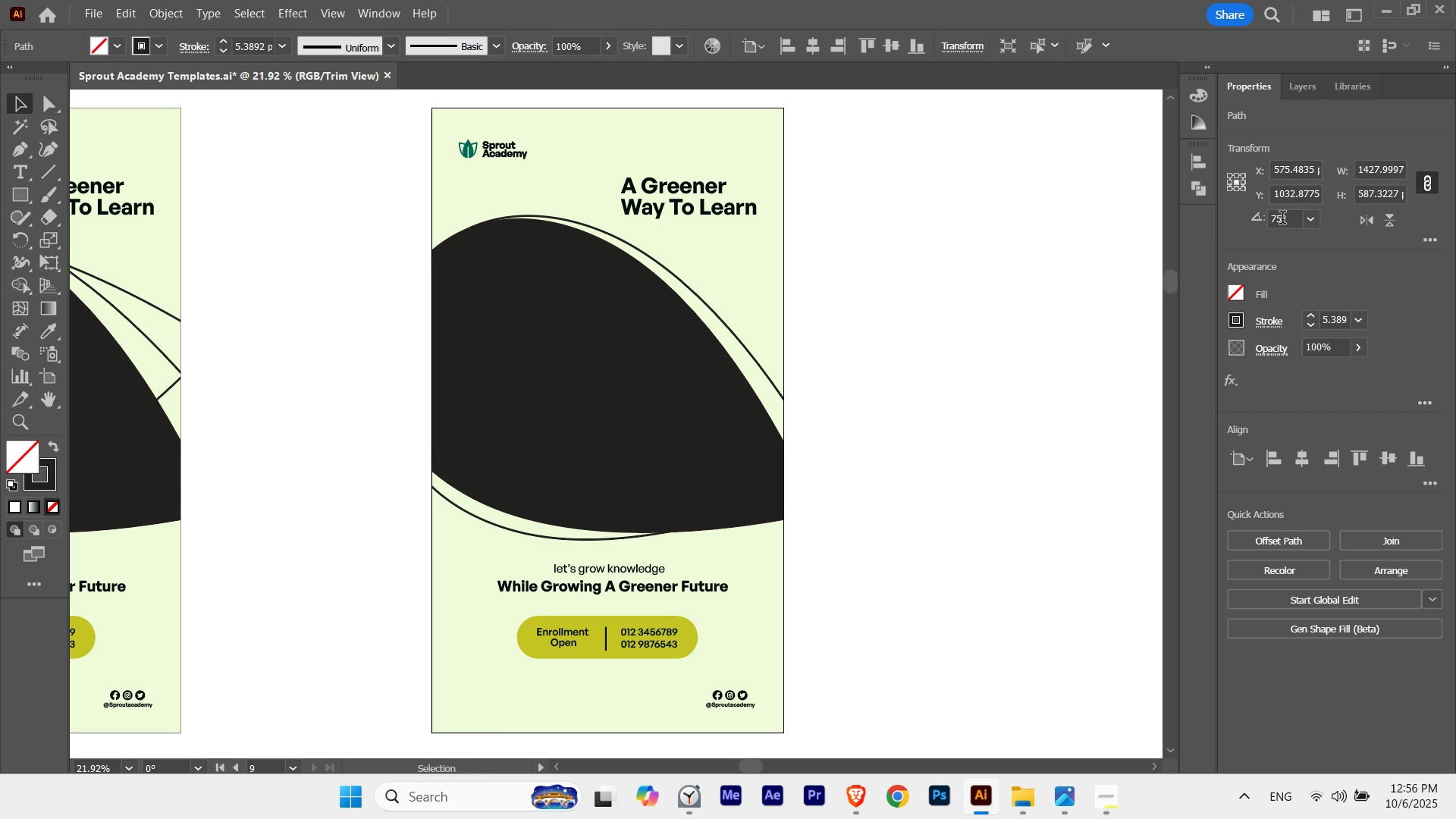 
key(Shift+ArrowRight)
 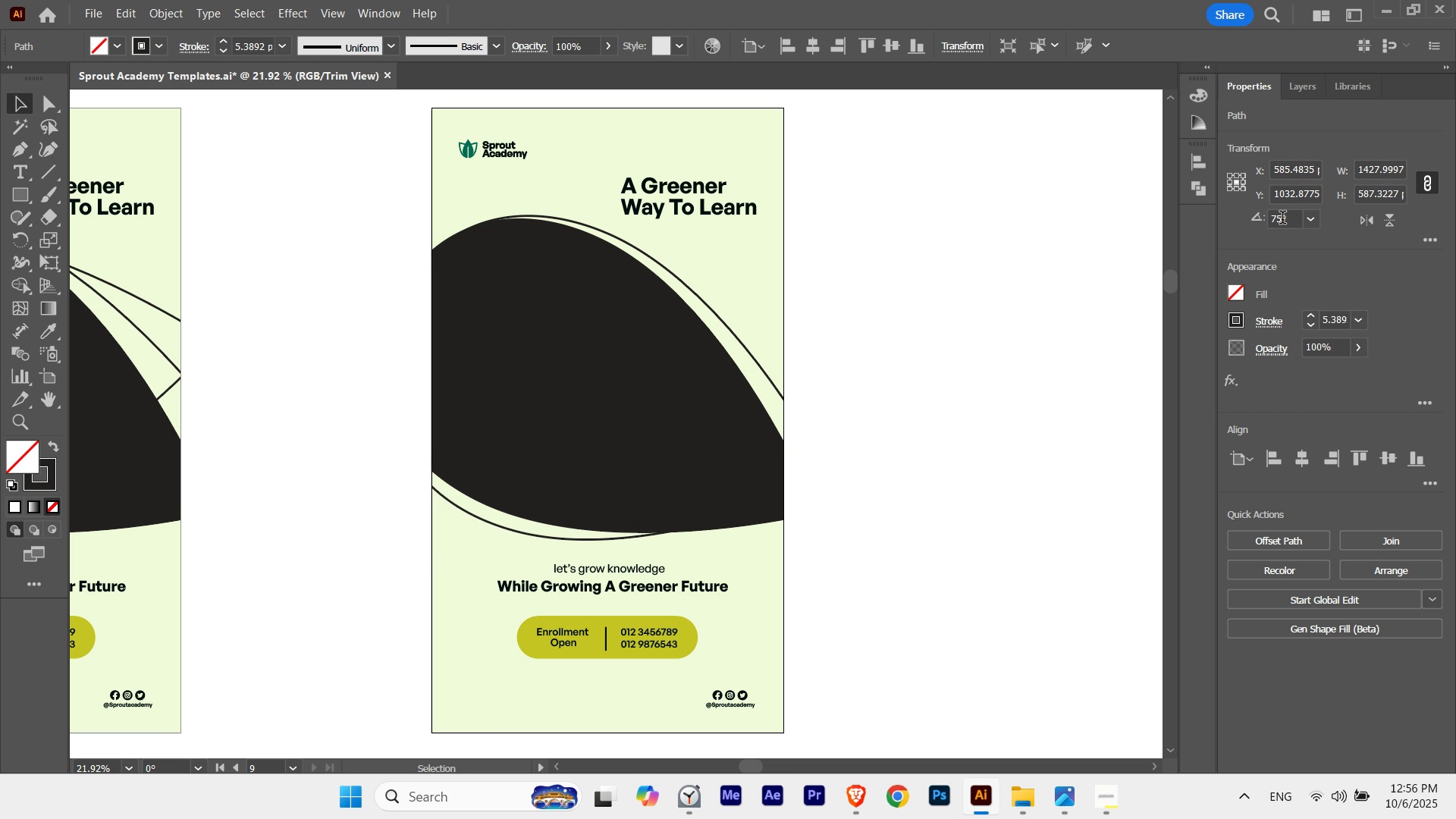 
key(Shift+ArrowLeft)
 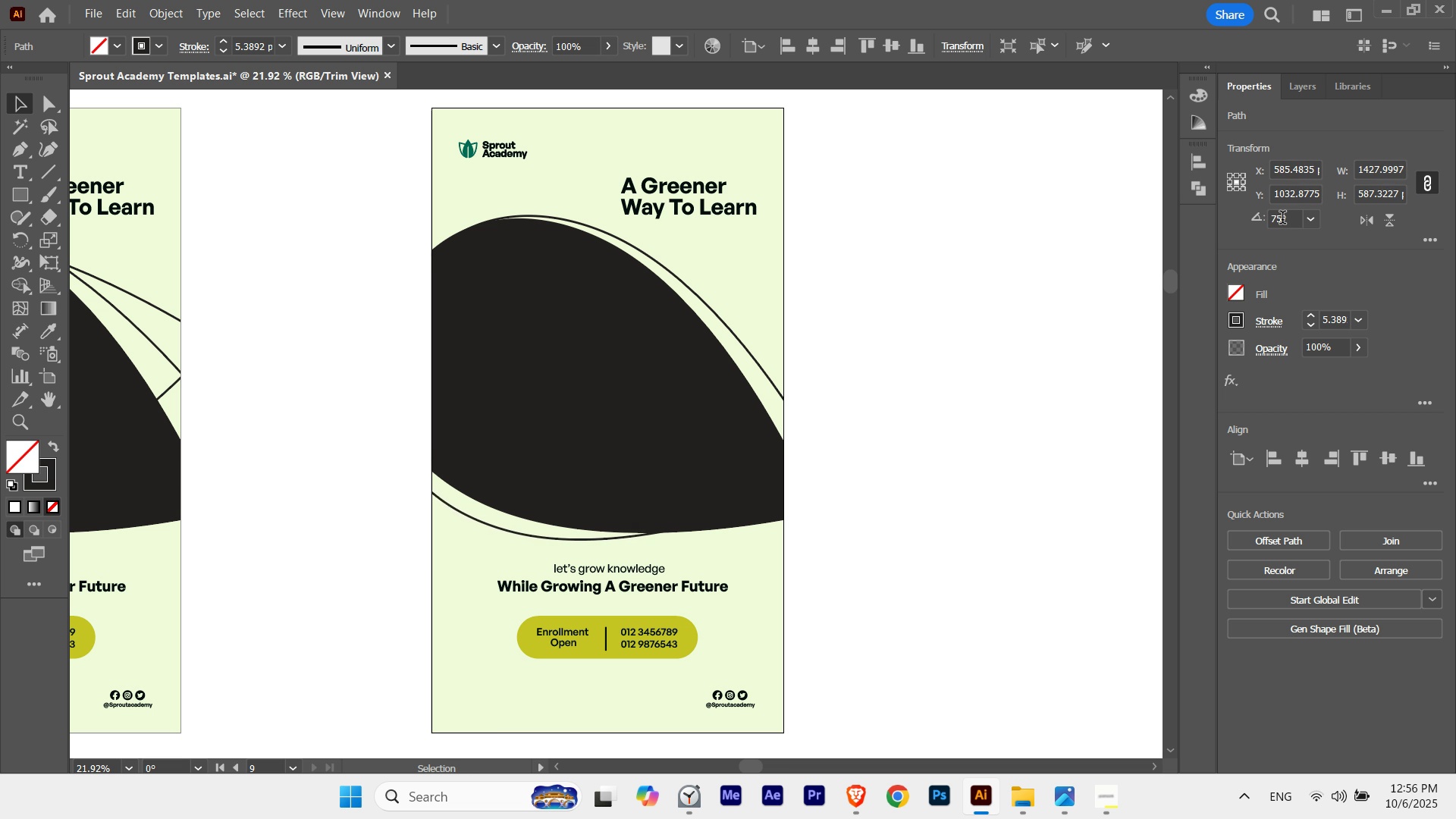 
key(Shift+ArrowLeft)
 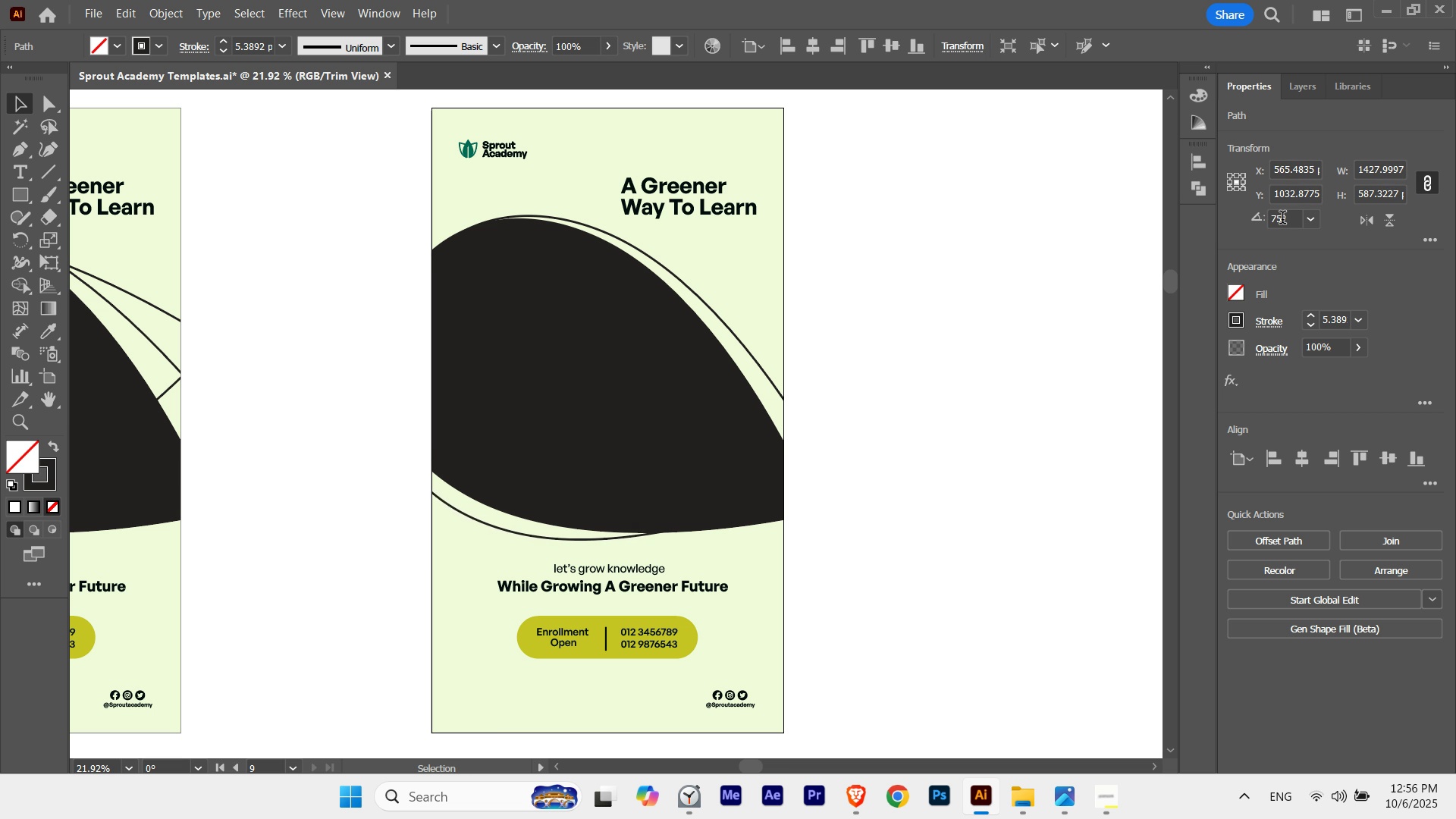 
key(Shift+ArrowRight)
 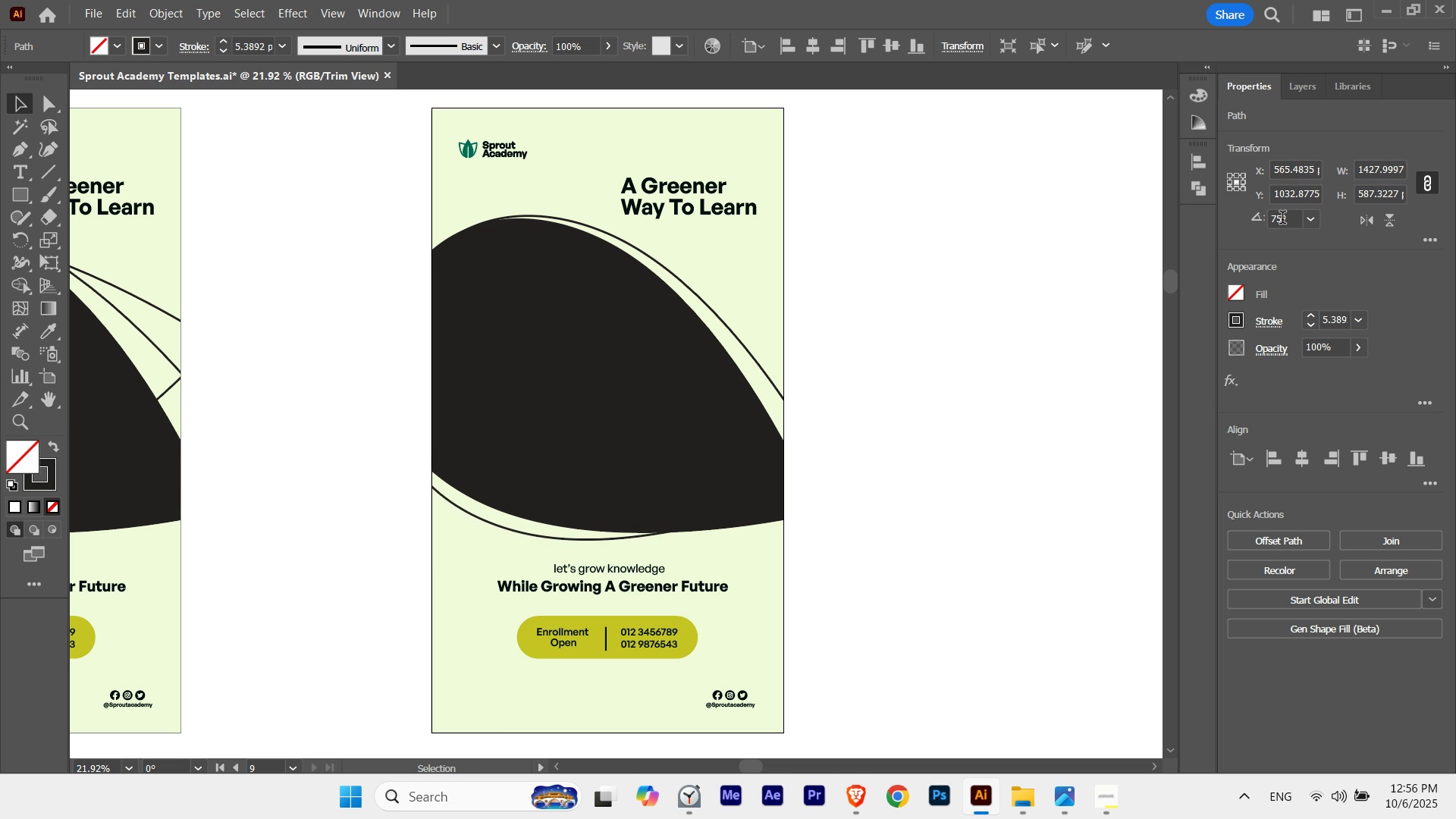 
key(Shift+ArrowRight)
 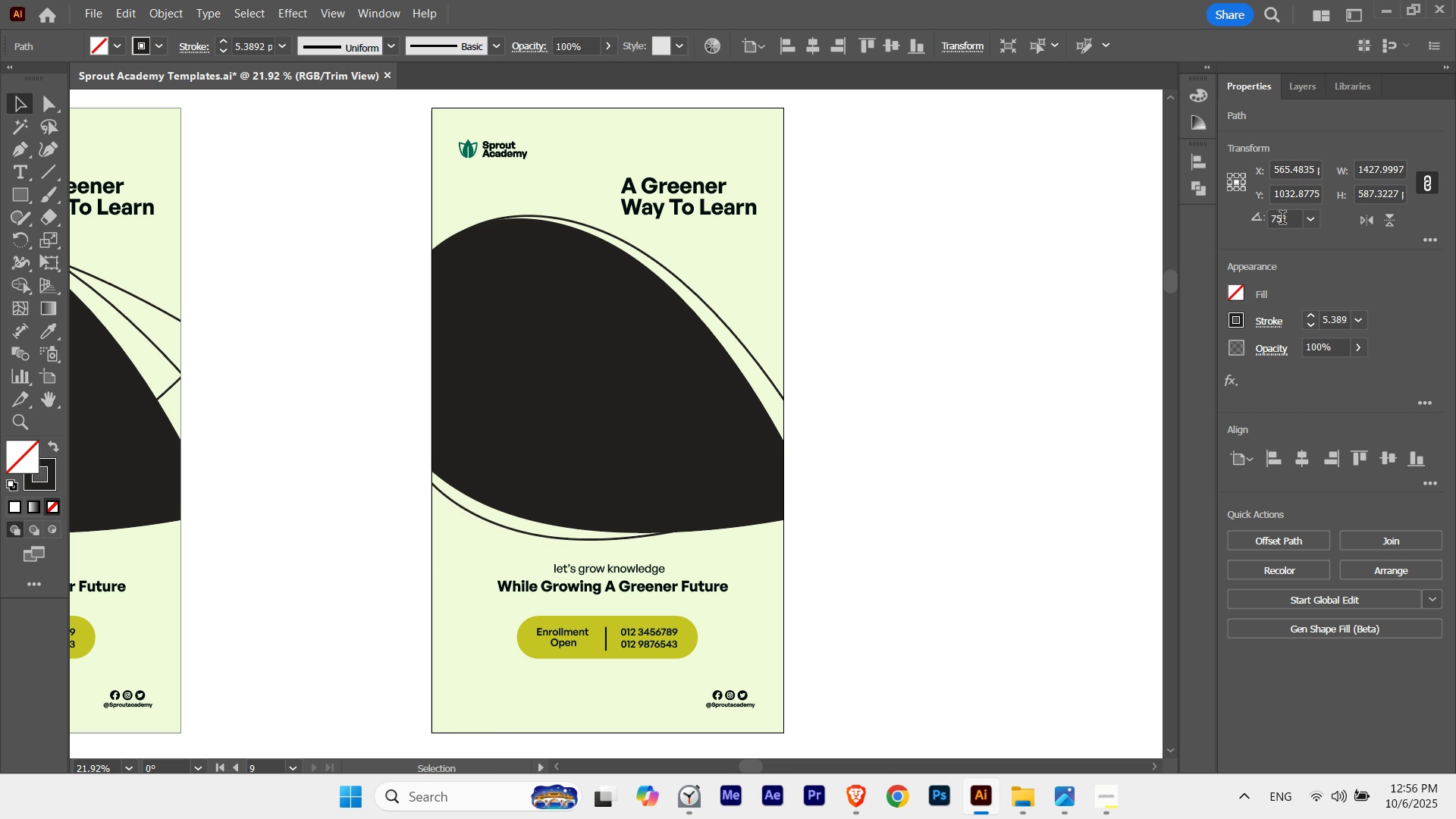 
key(Shift+ArrowRight)
 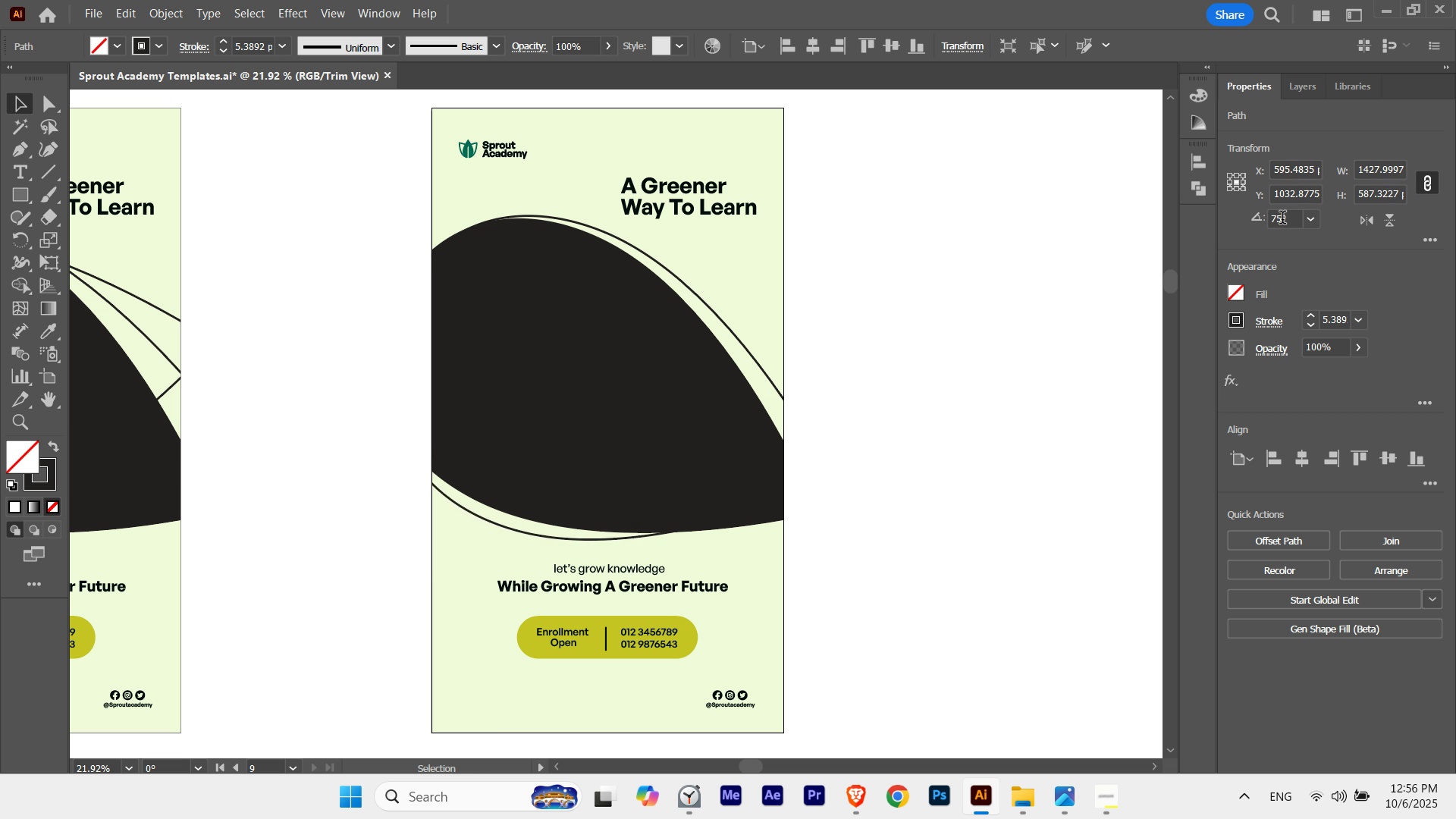 
key(Shift+ArrowLeft)
 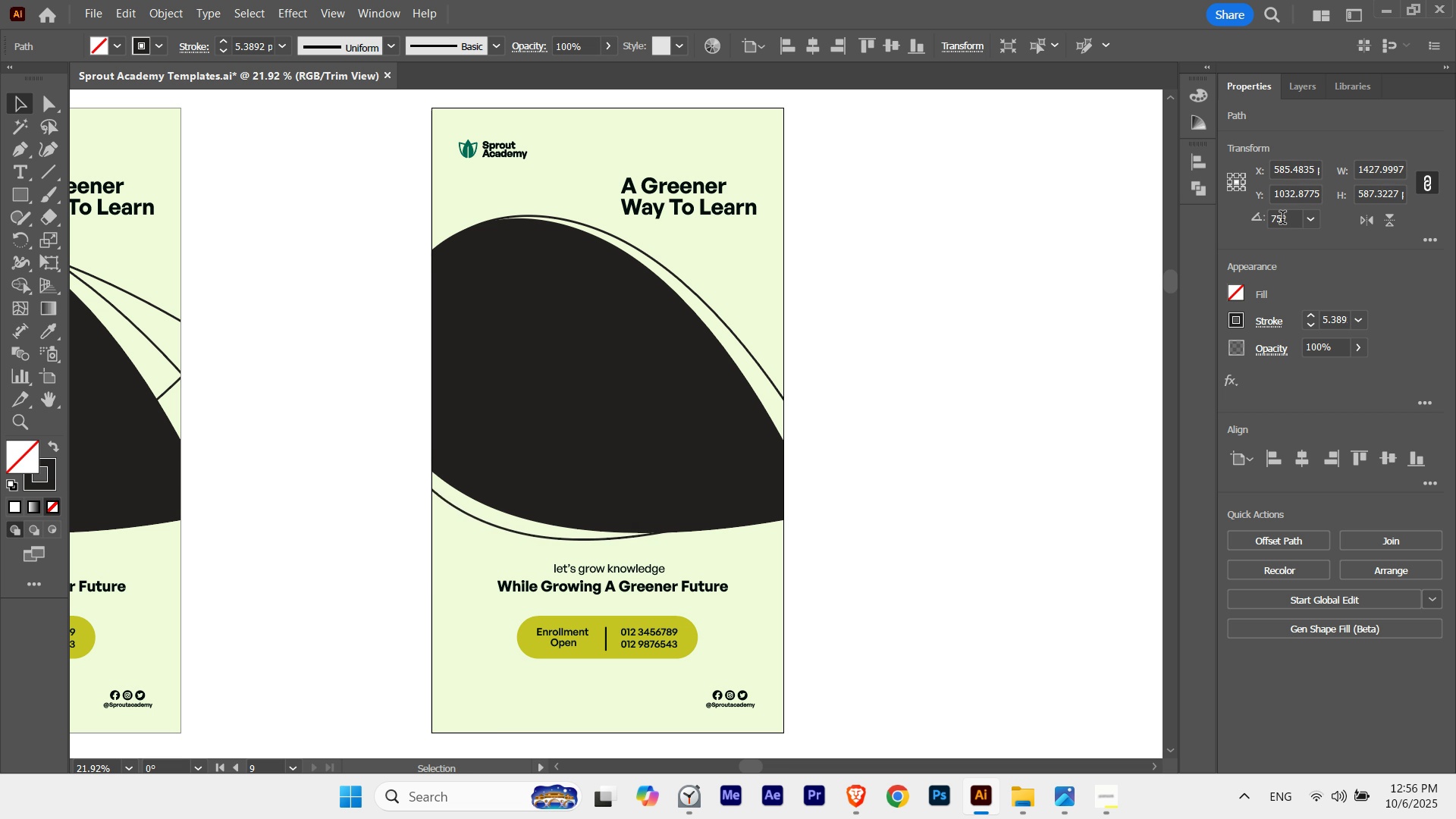 
key(Shift+ArrowLeft)
 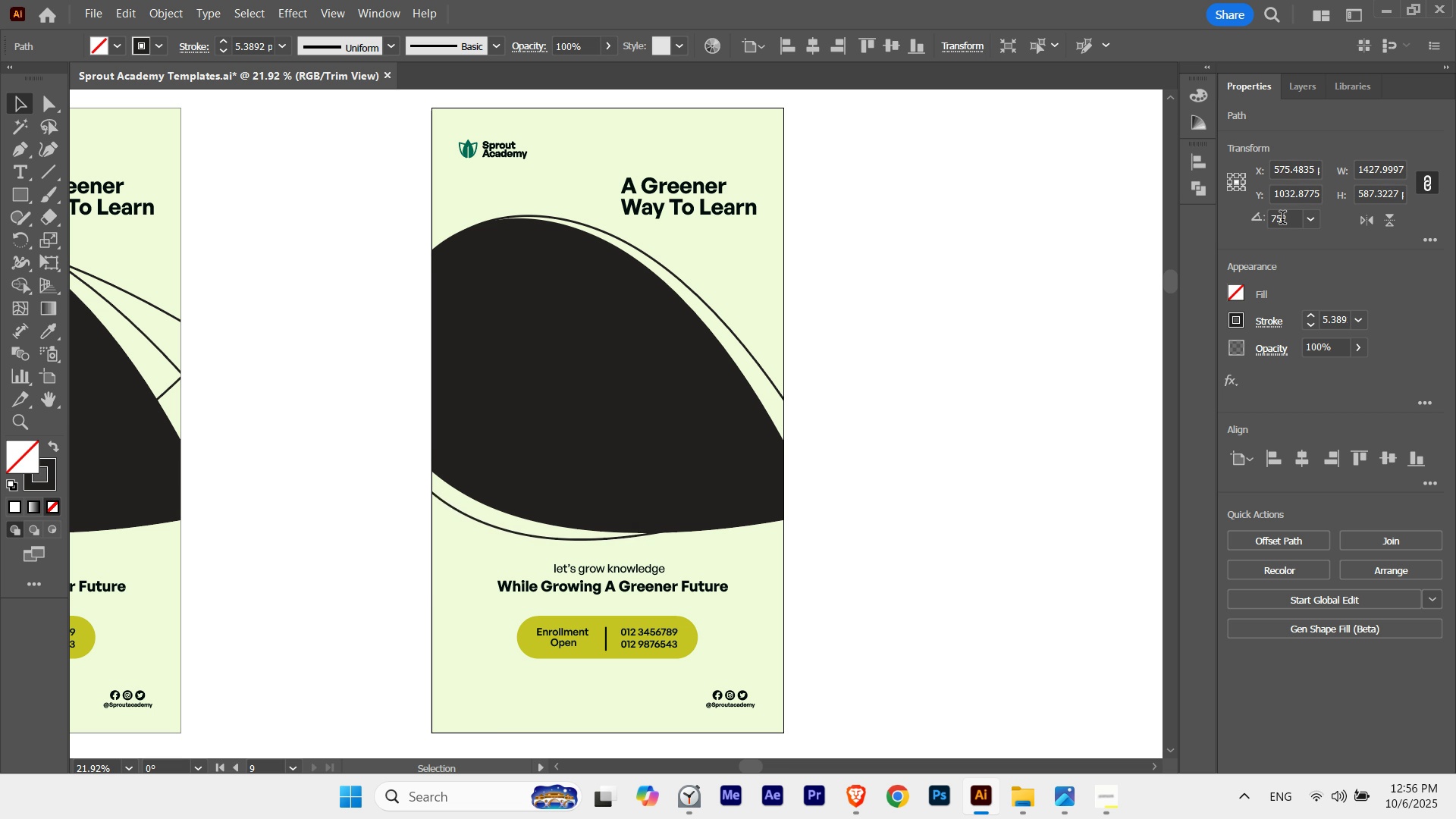 
key(Shift+ArrowLeft)
 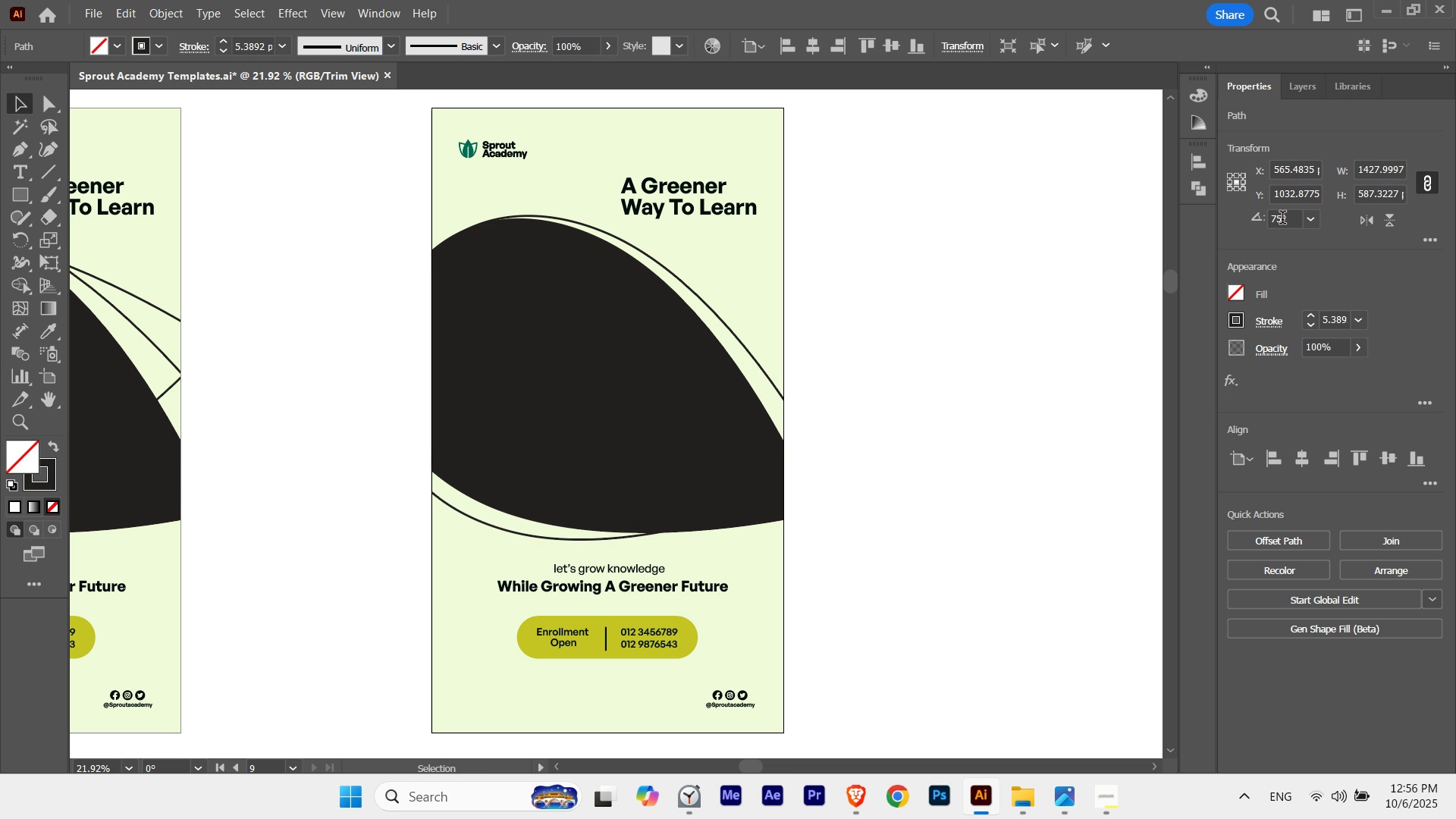 
key(Shift+ArrowRight)
 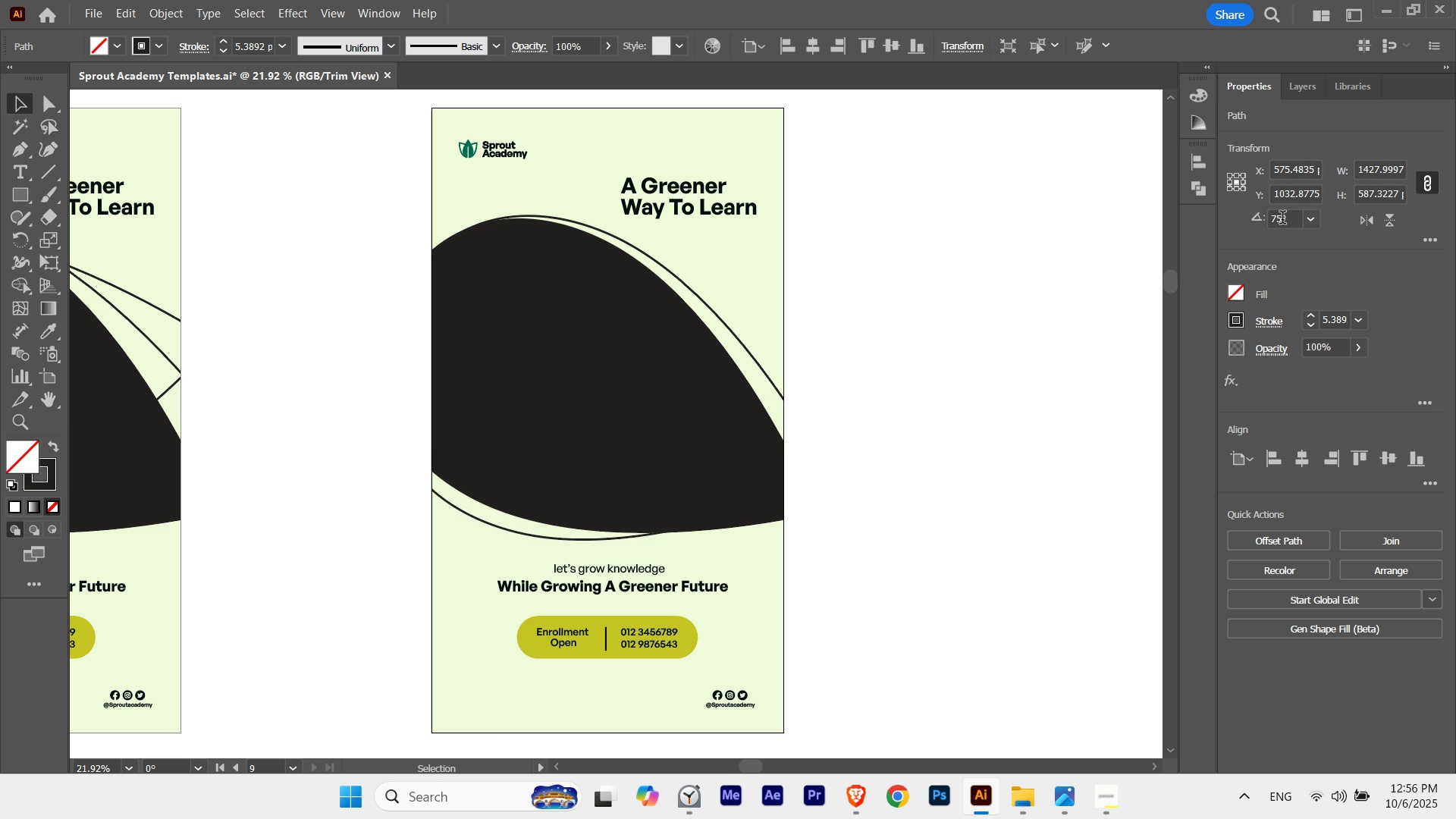 
key(Shift+ArrowRight)
 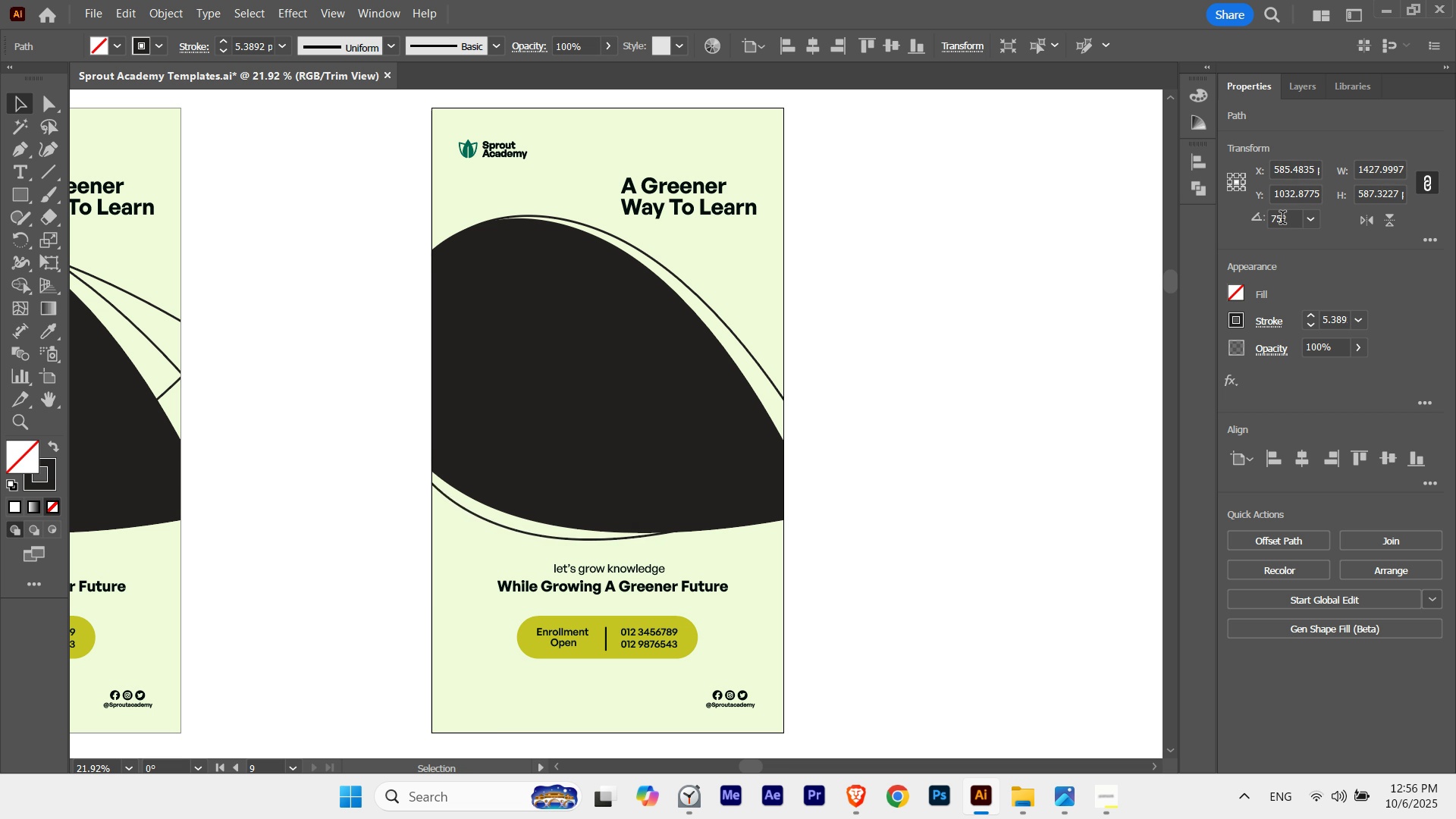 
key(Shift+ArrowRight)
 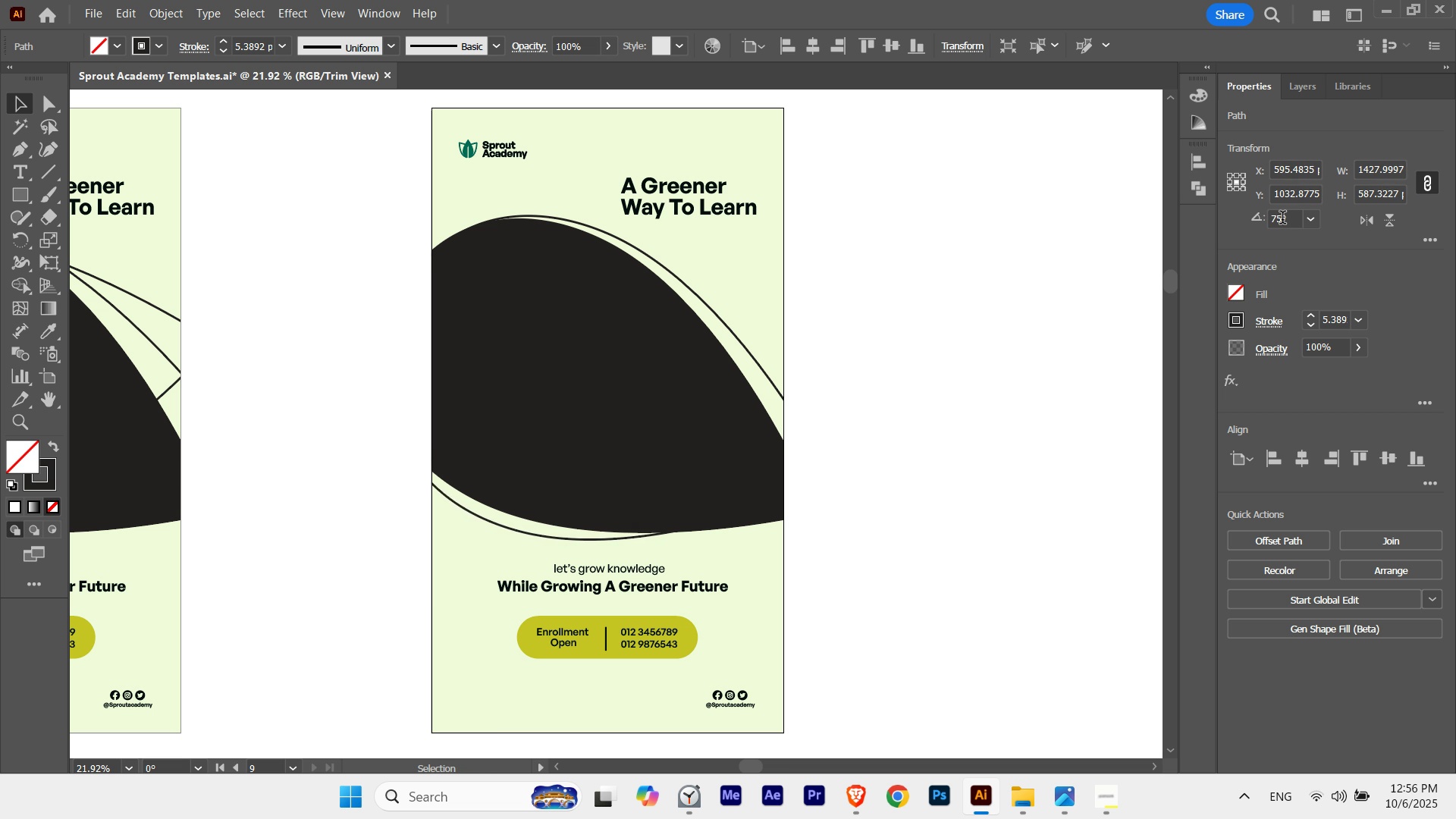 
key(Shift+ArrowLeft)
 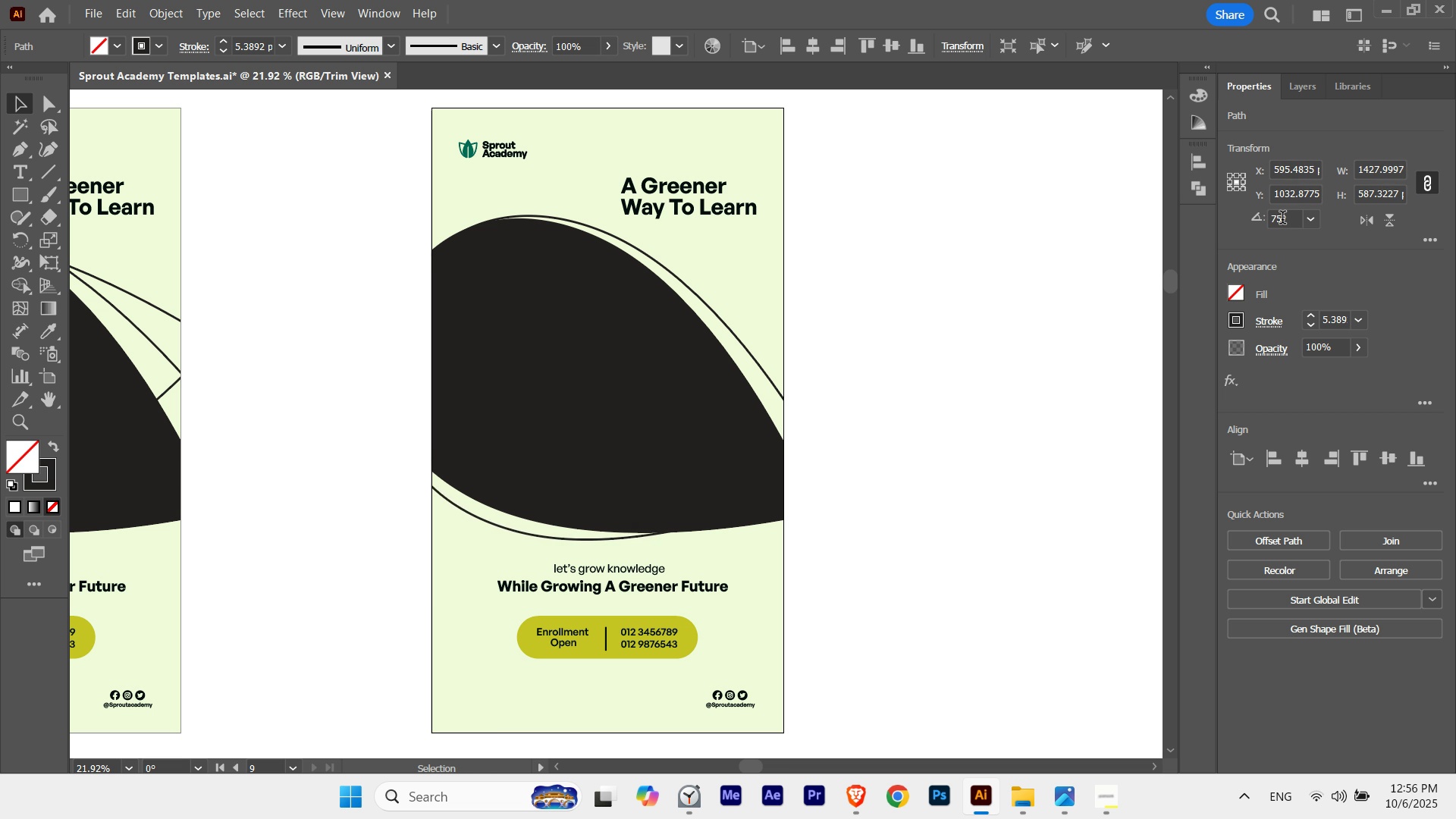 
key(Shift+ArrowLeft)
 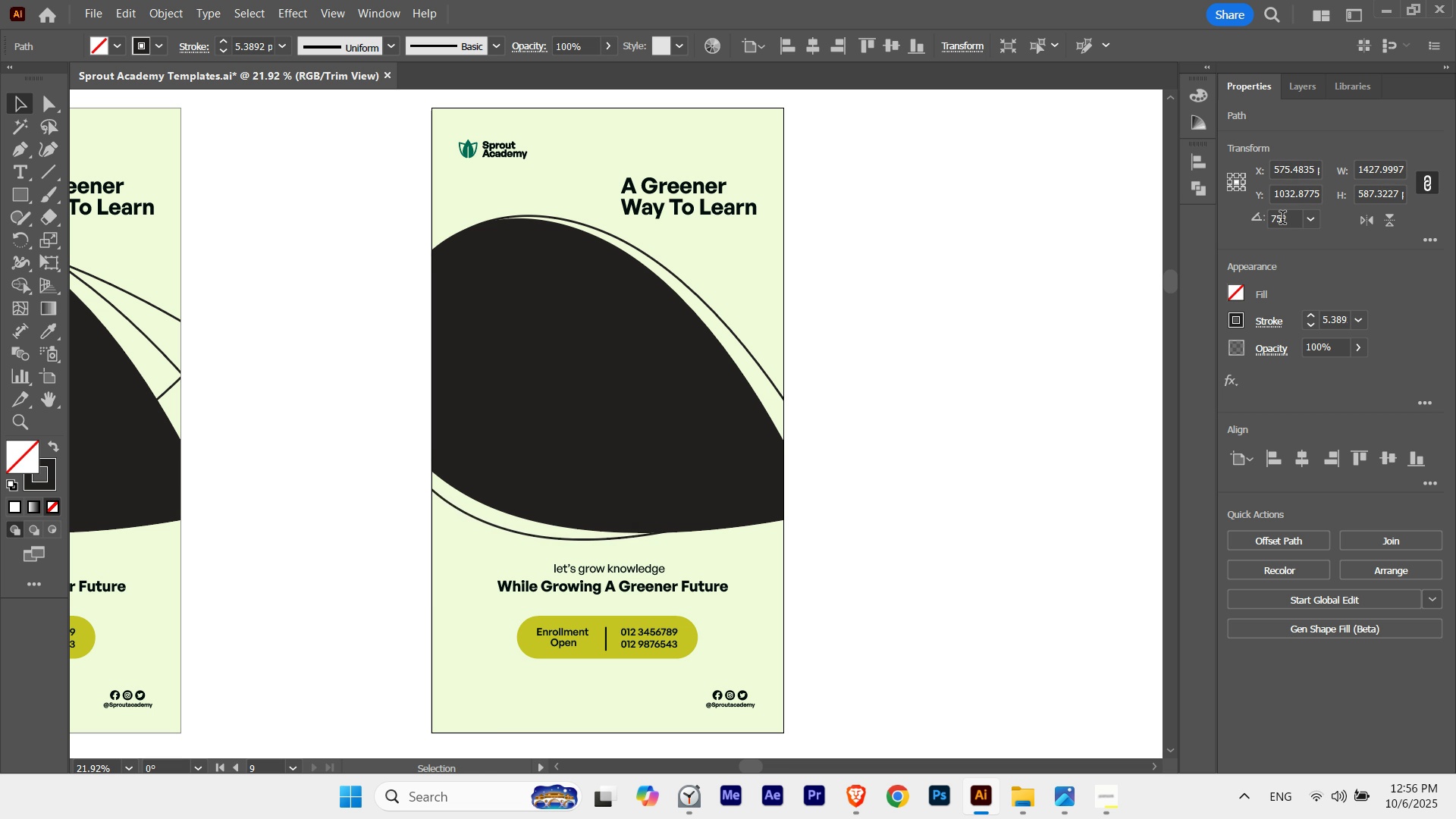 
key(Shift+ArrowRight)
 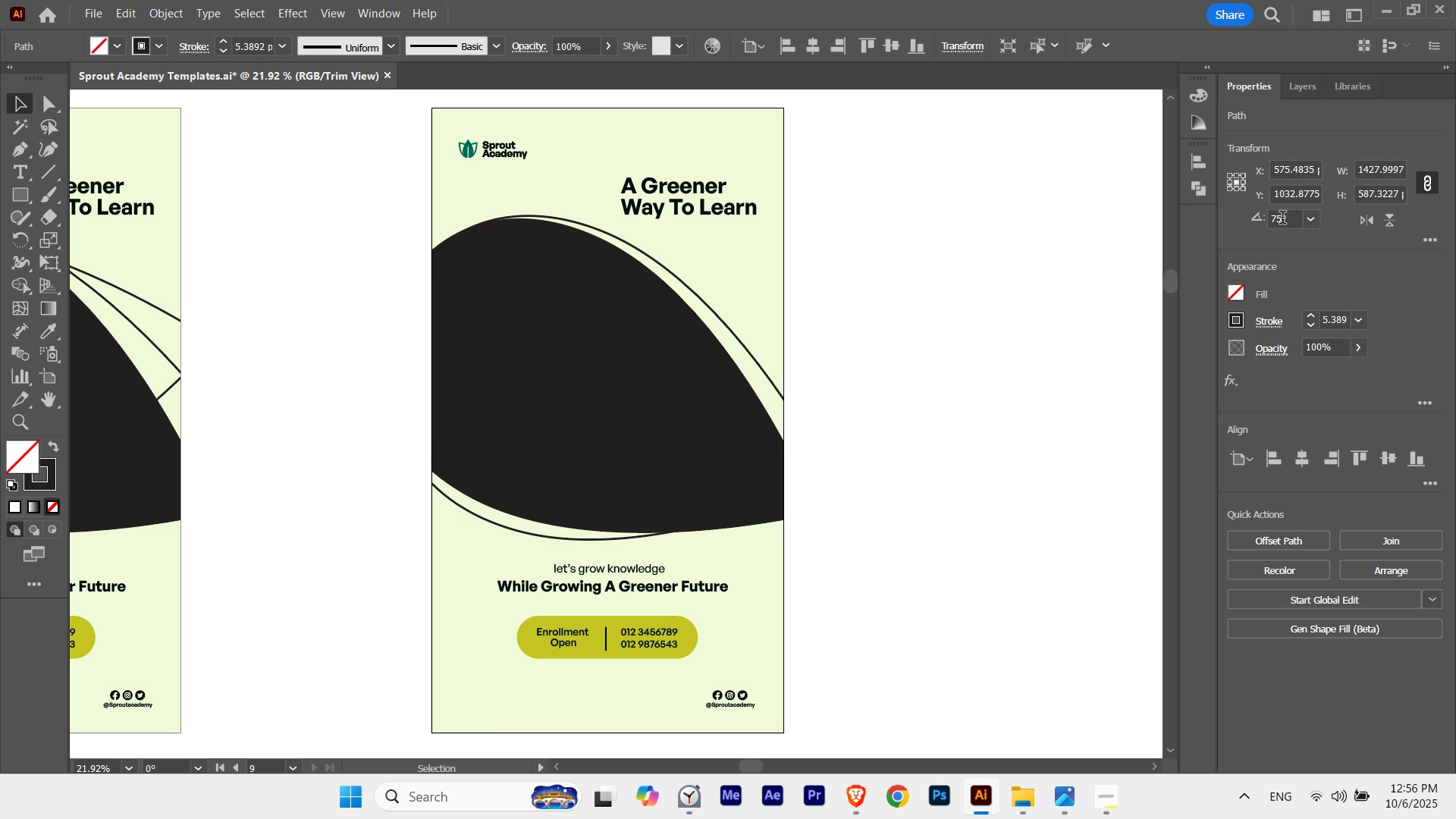 
key(Shift+ArrowRight)
 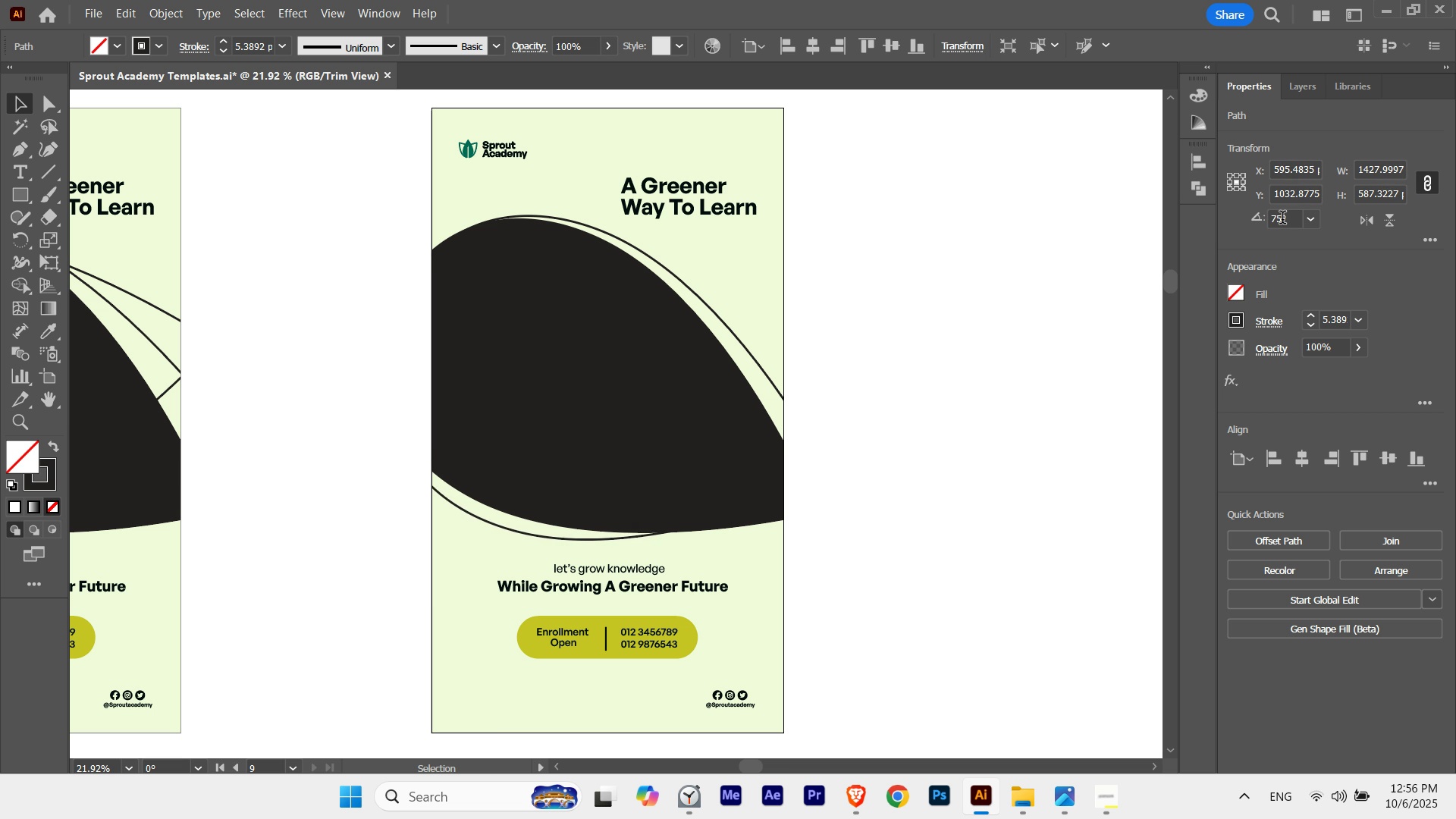 
key(Shift+ArrowLeft)